 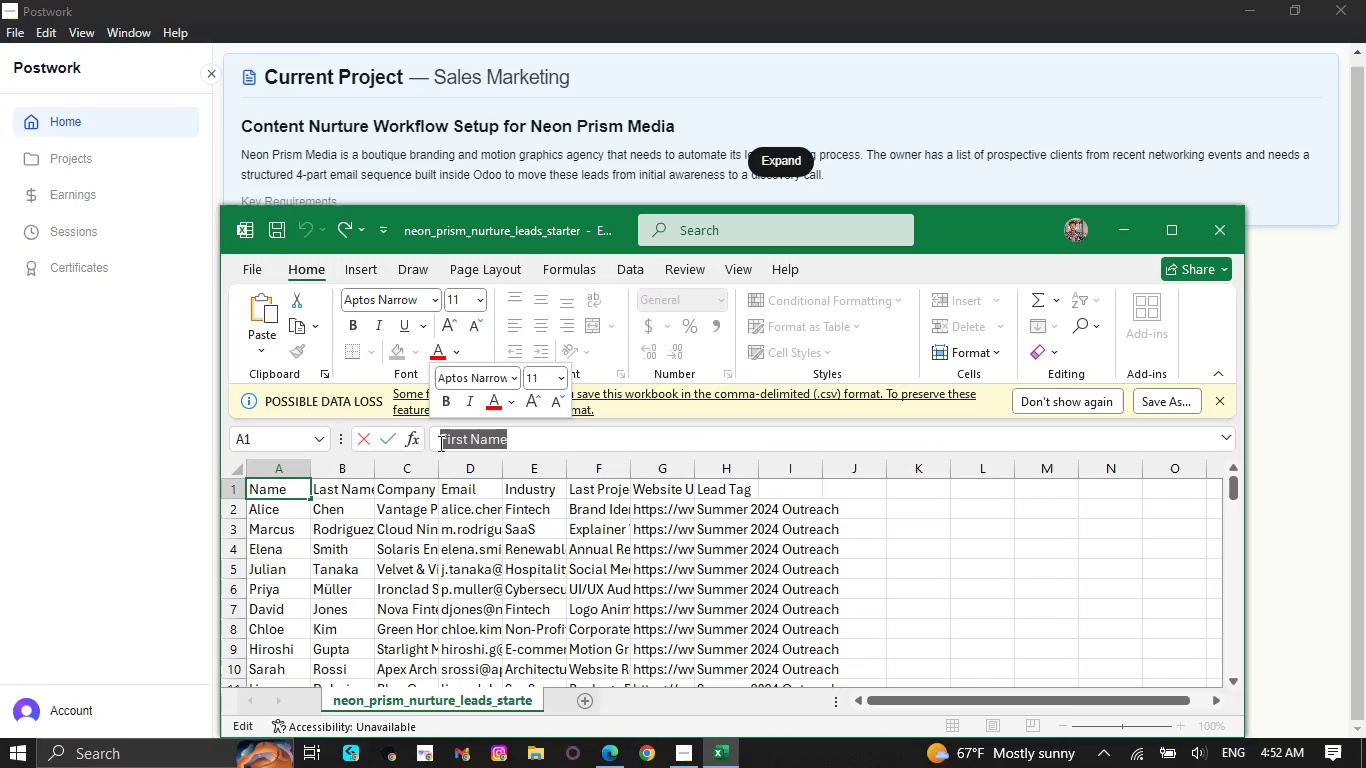 
left_click([402, 492])
 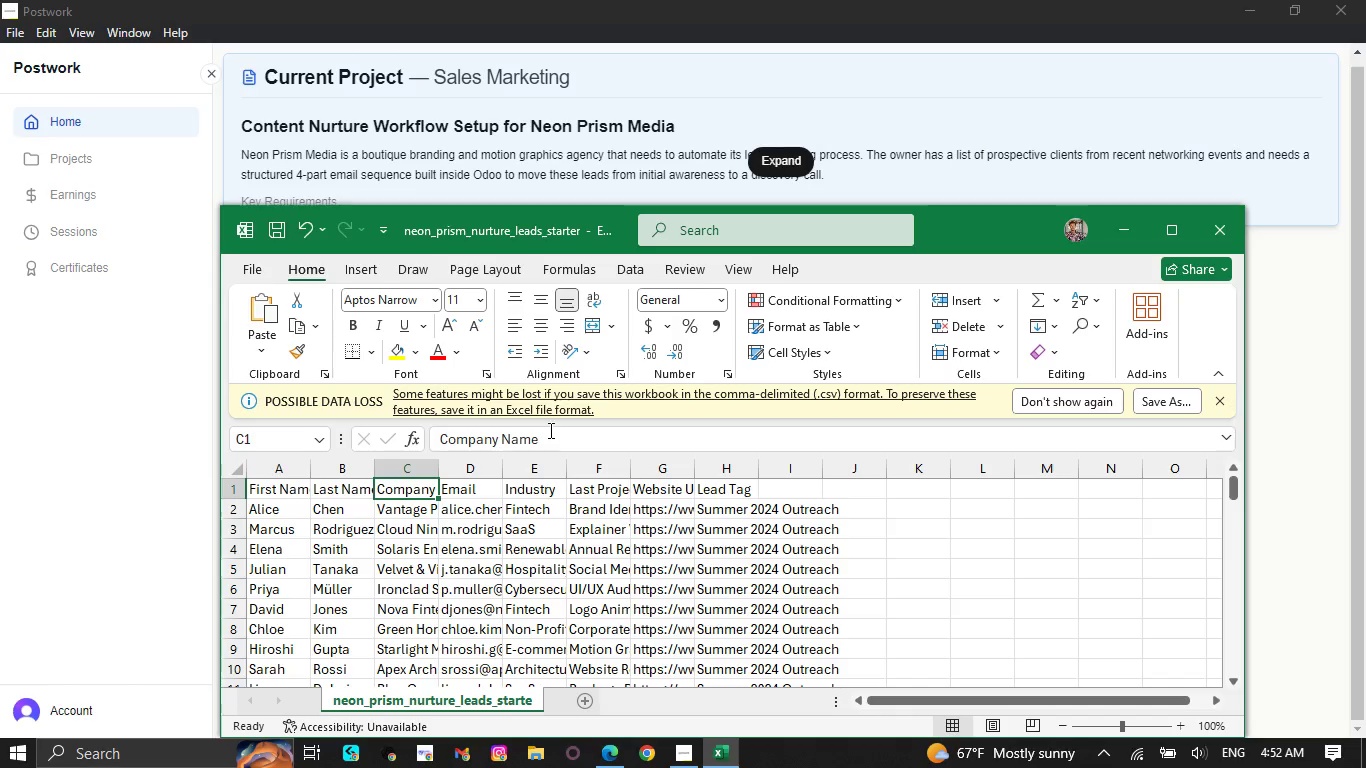 
left_click_drag(start_coordinate=[547, 431], to_coordinate=[438, 444])
 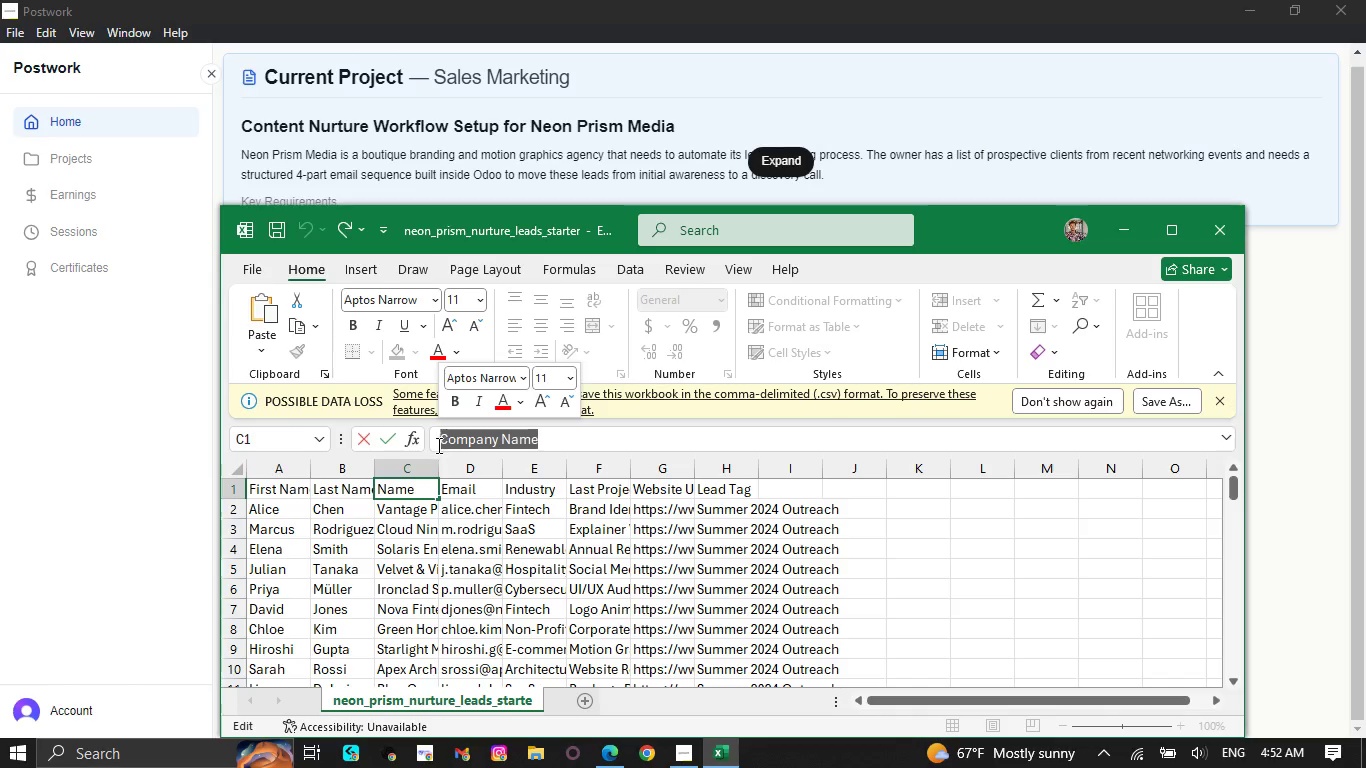 
key(Control+C)
 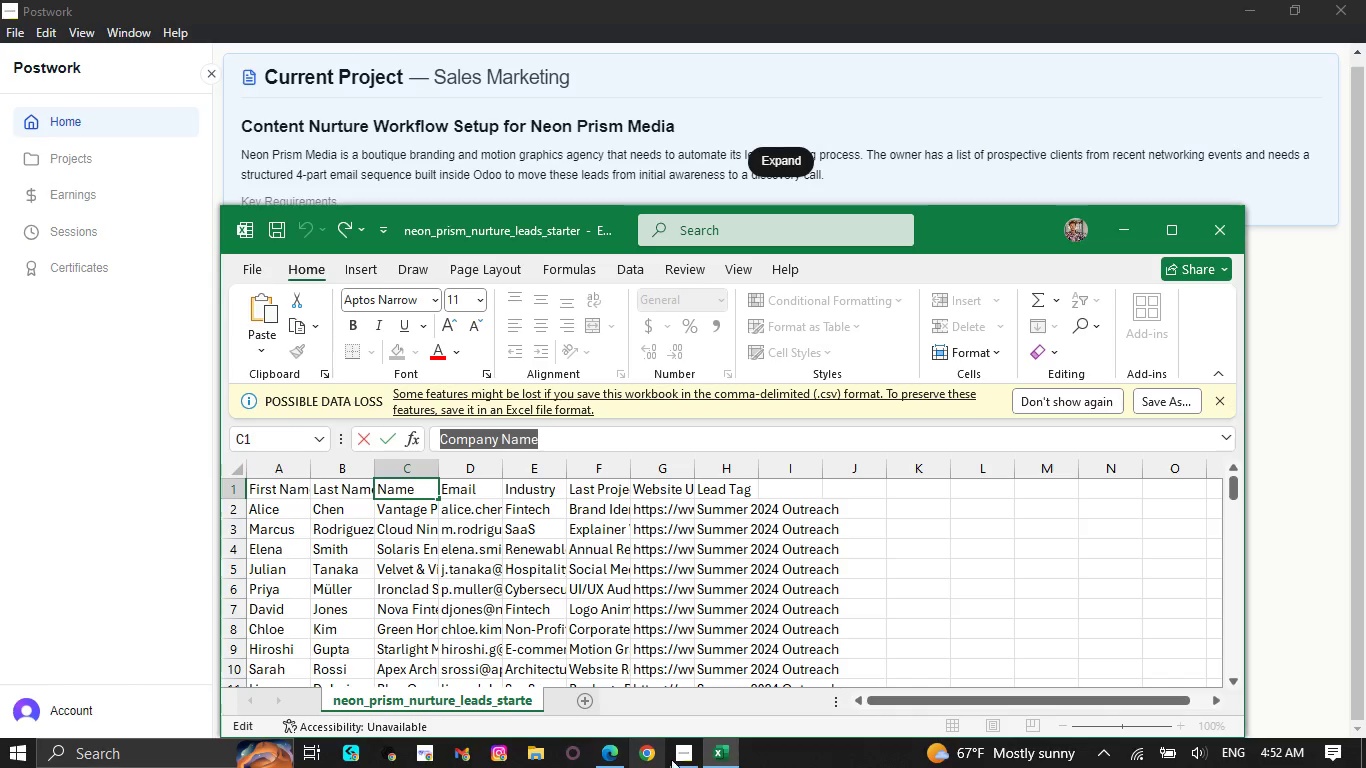 
left_click([685, 754])